 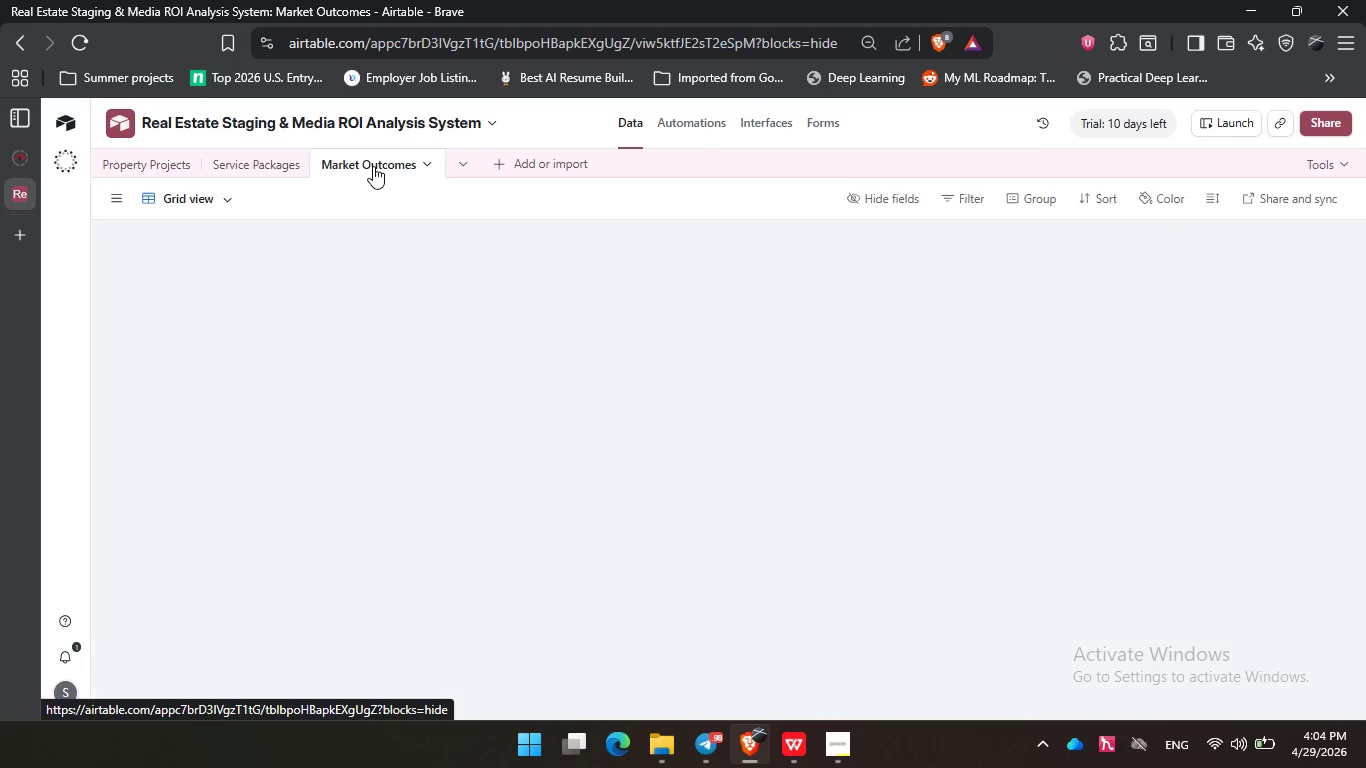 
left_click([892, 359])
 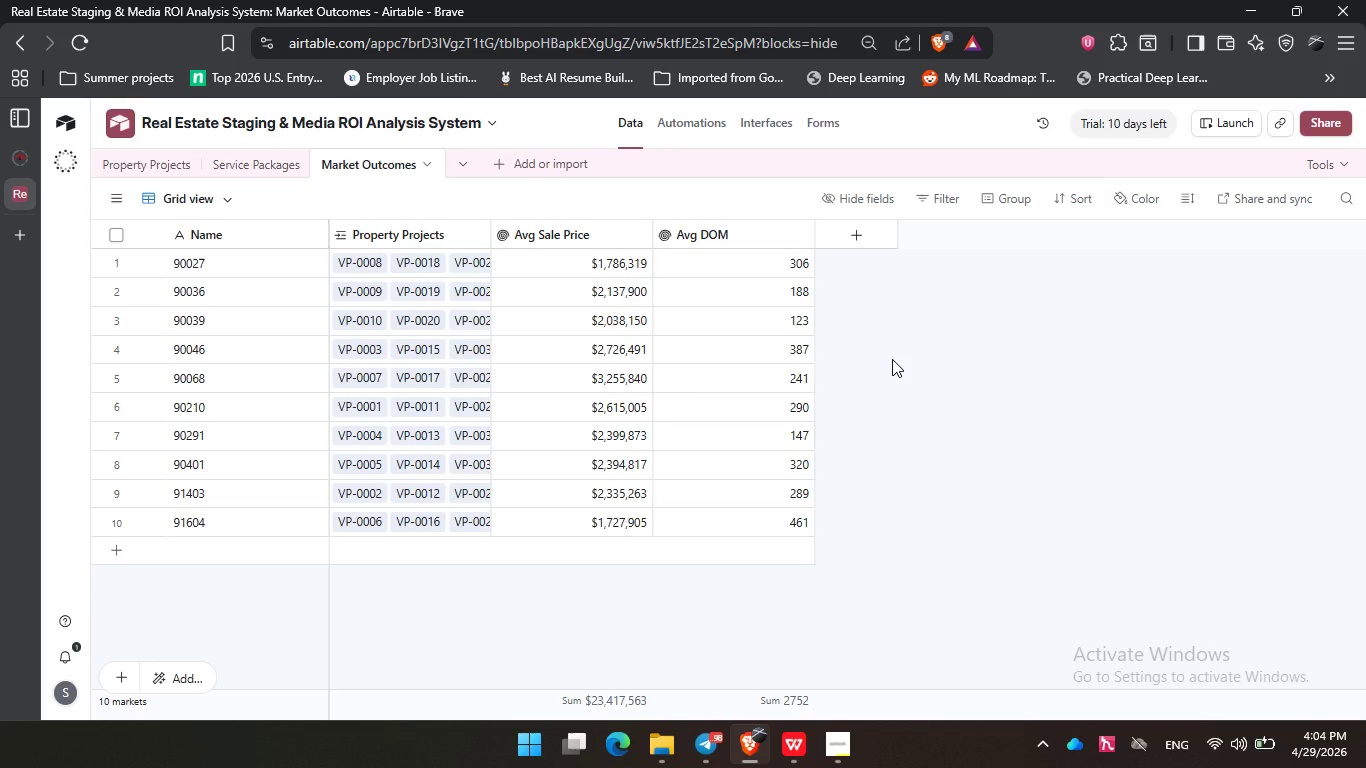 
wait(8.52)
 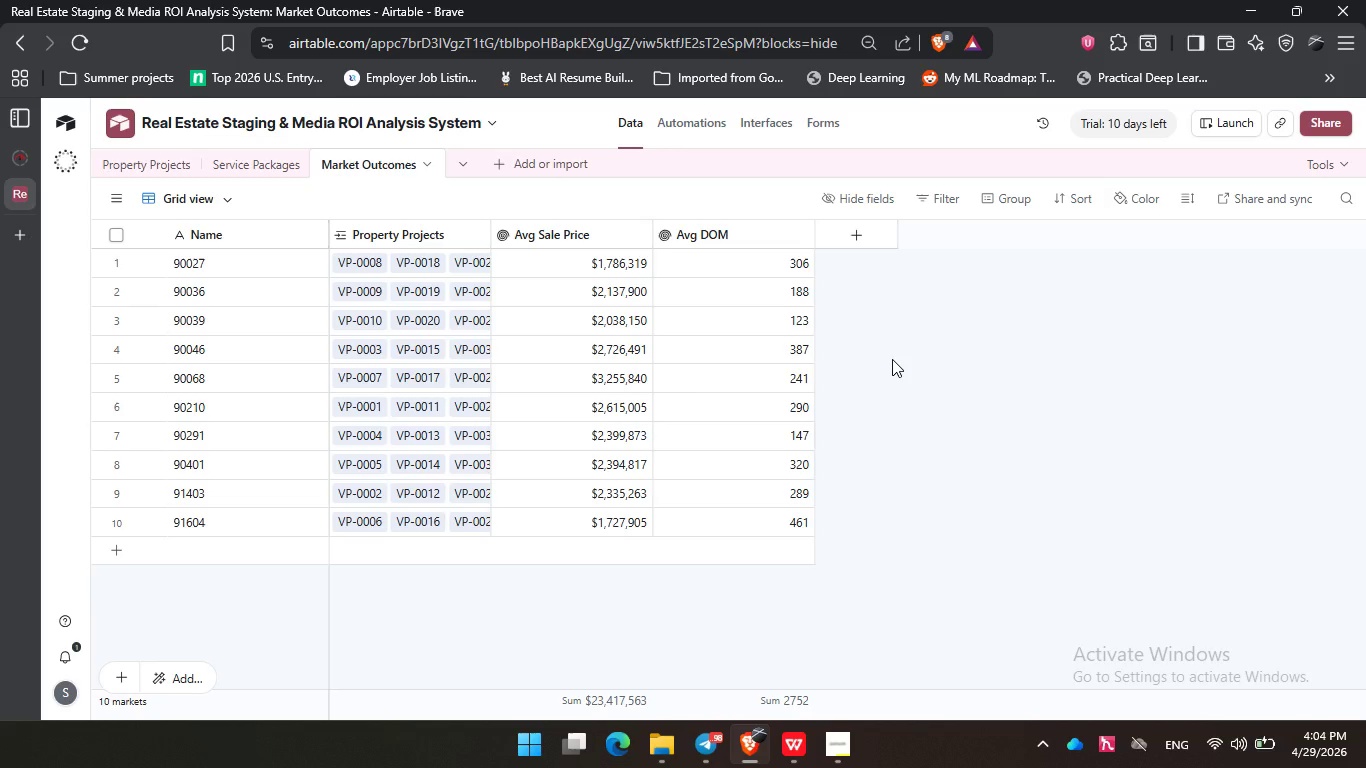 
left_click([243, 164])
 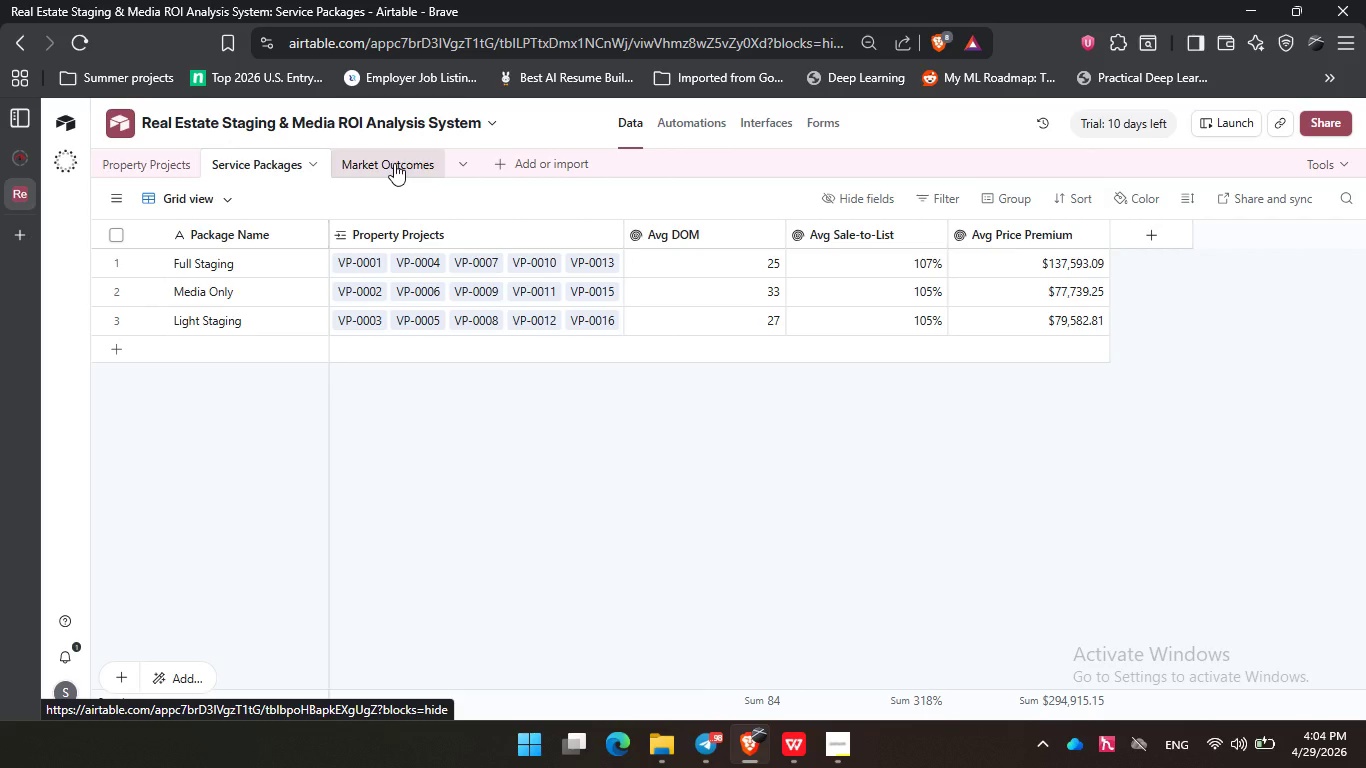 
wait(5.2)
 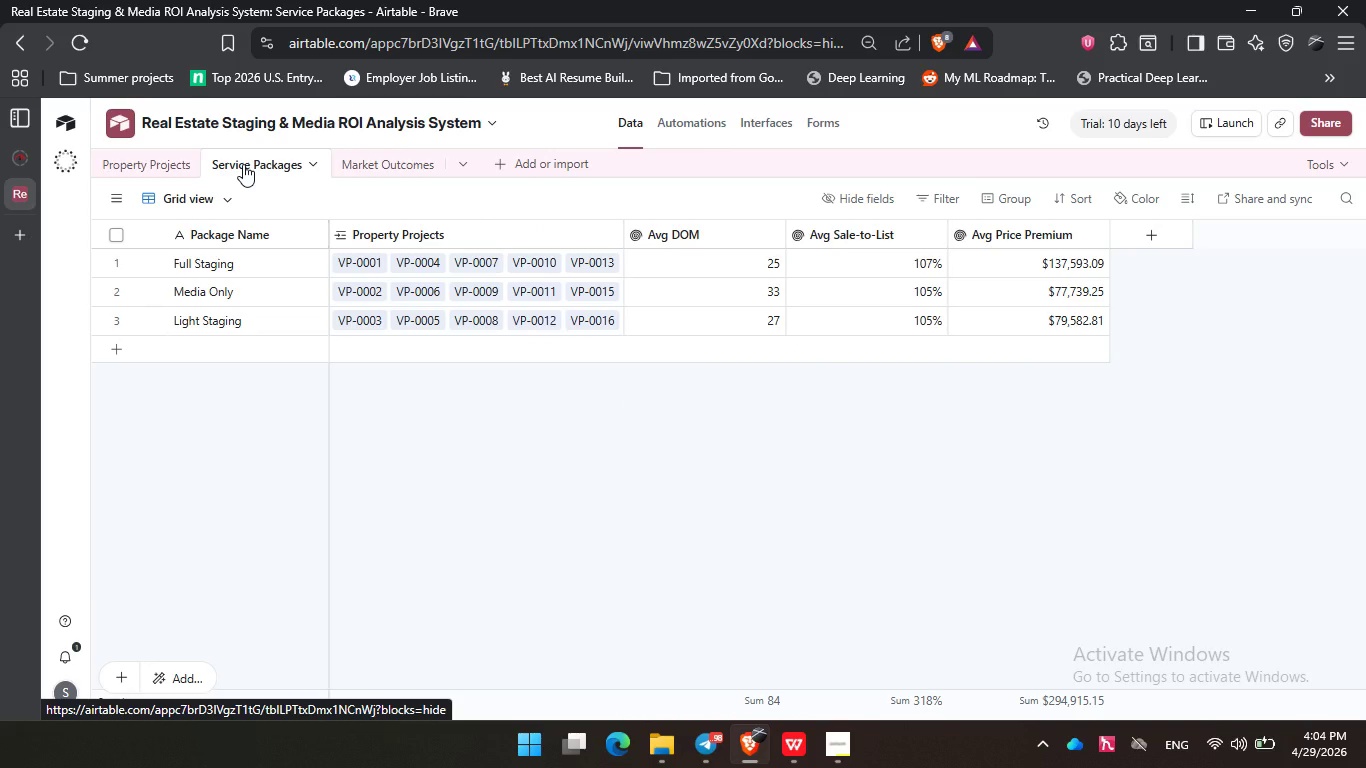 
left_click([394, 163])
 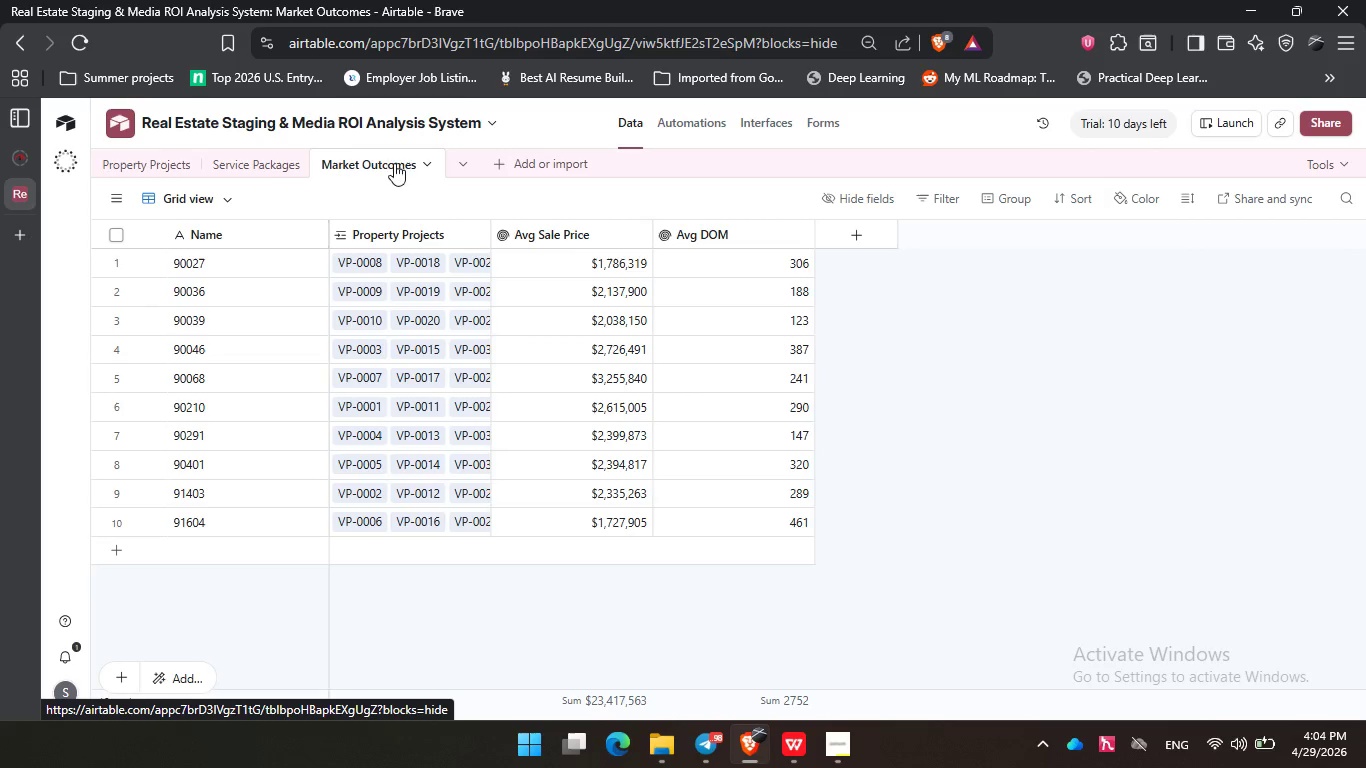 
left_click([151, 155])
 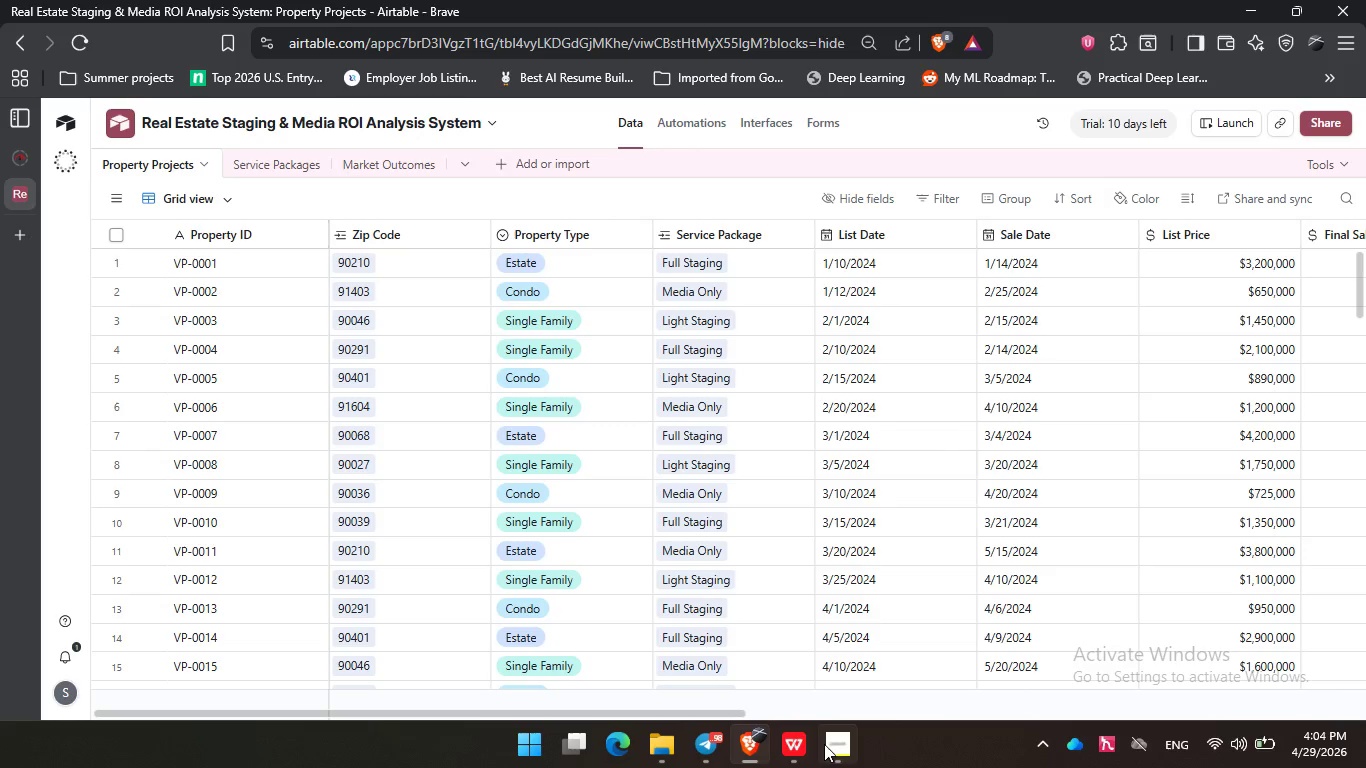 
left_click([834, 758])